 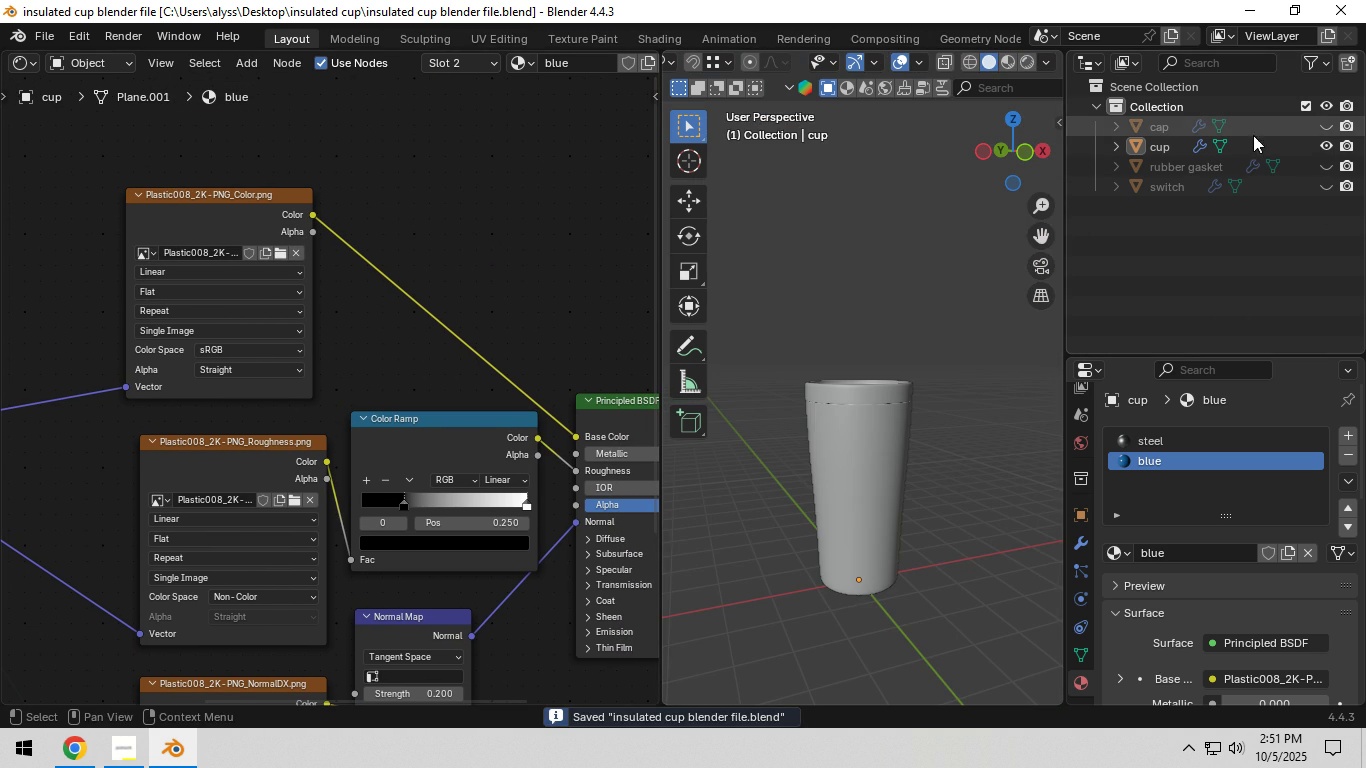 
left_click([1329, 123])
 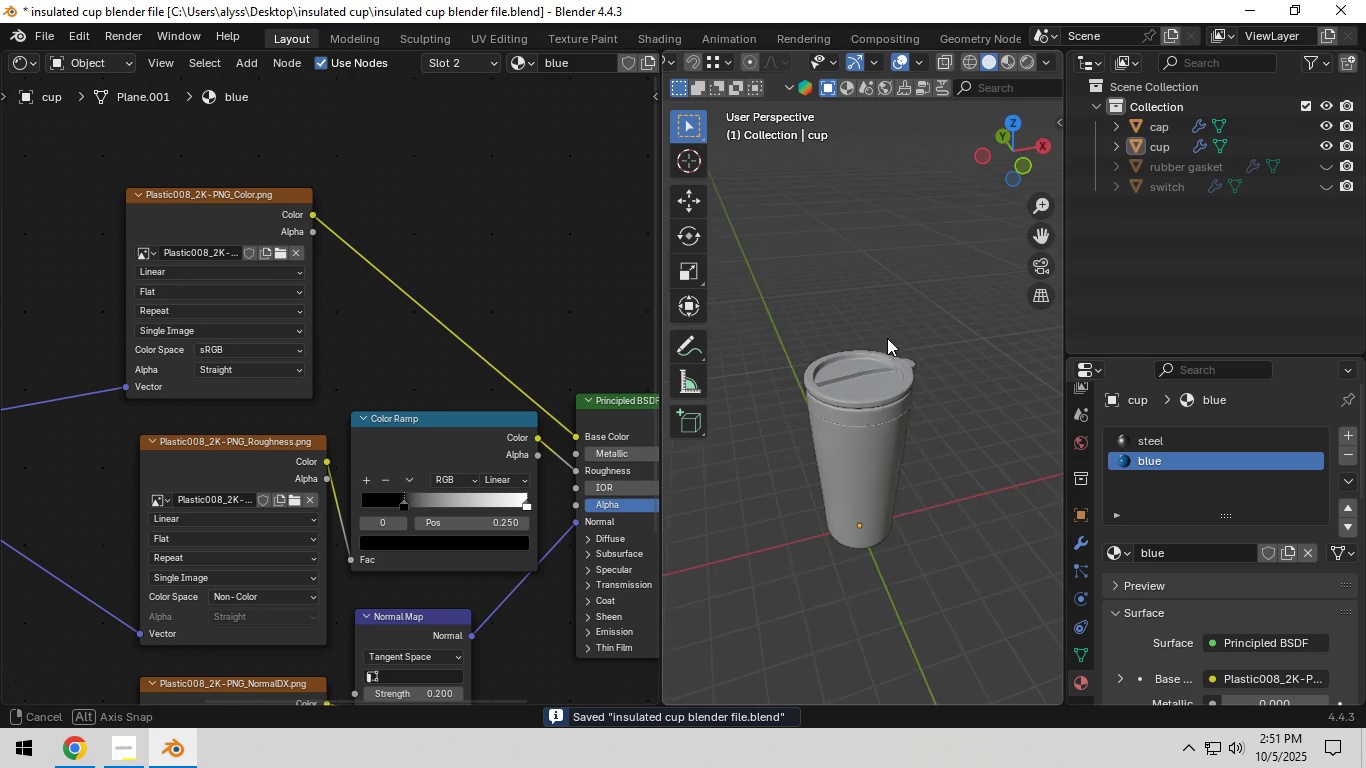 
scroll: coordinate [870, 381], scroll_direction: up, amount: 2.0
 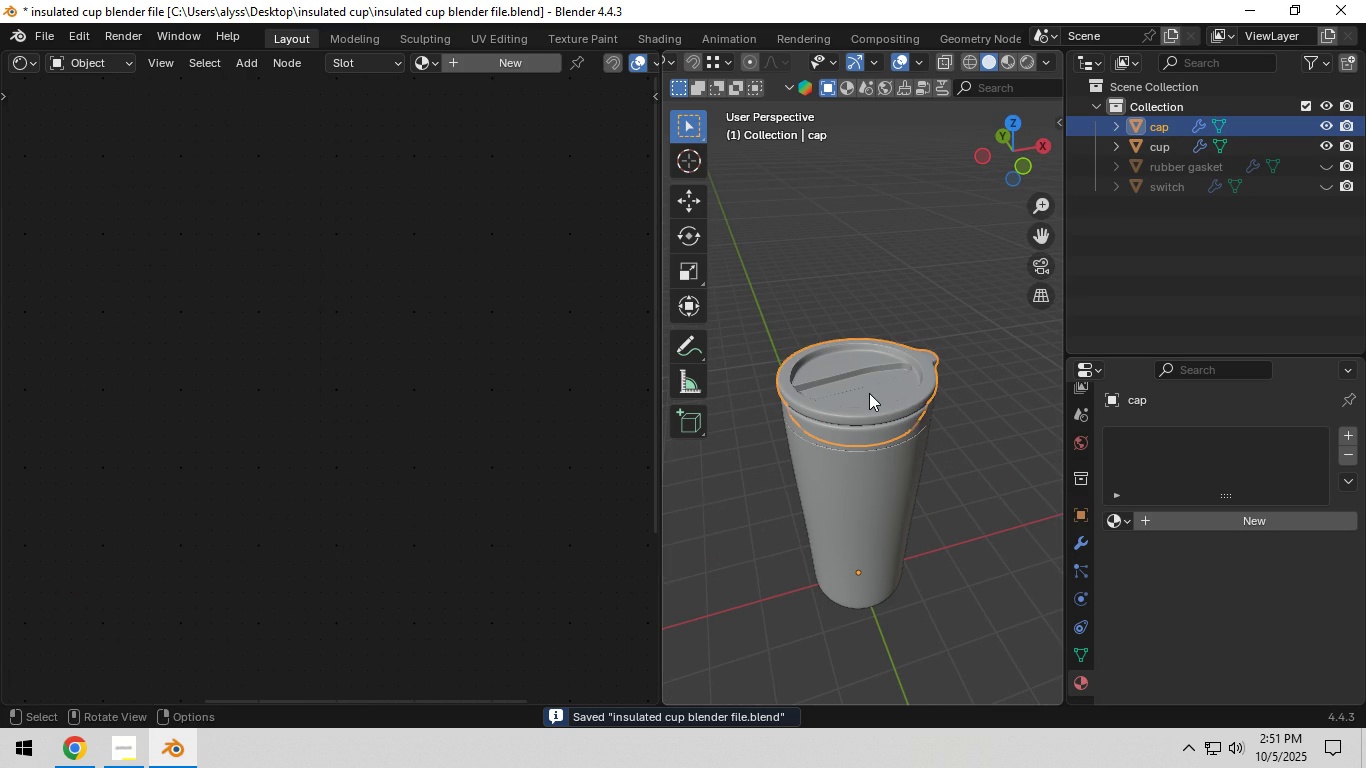 
left_click([867, 393])
 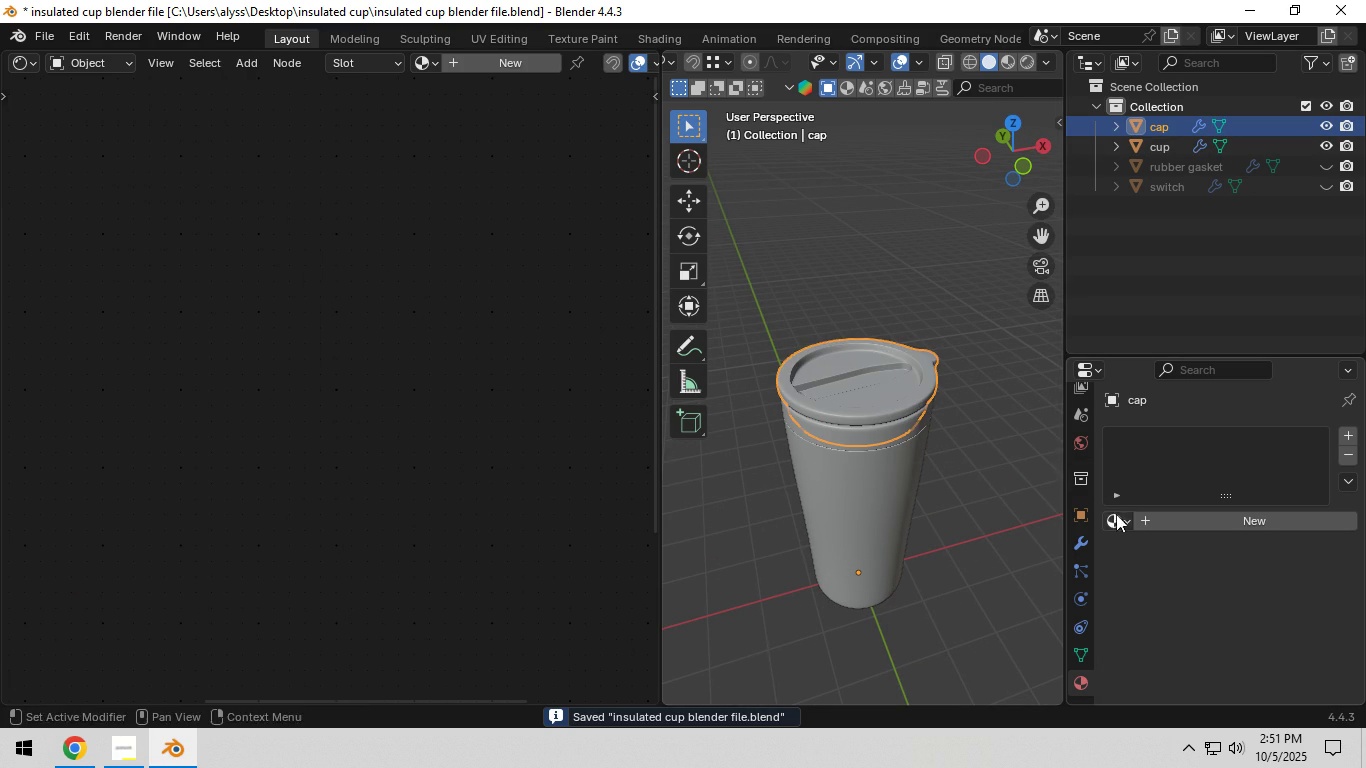 
left_click([1118, 515])
 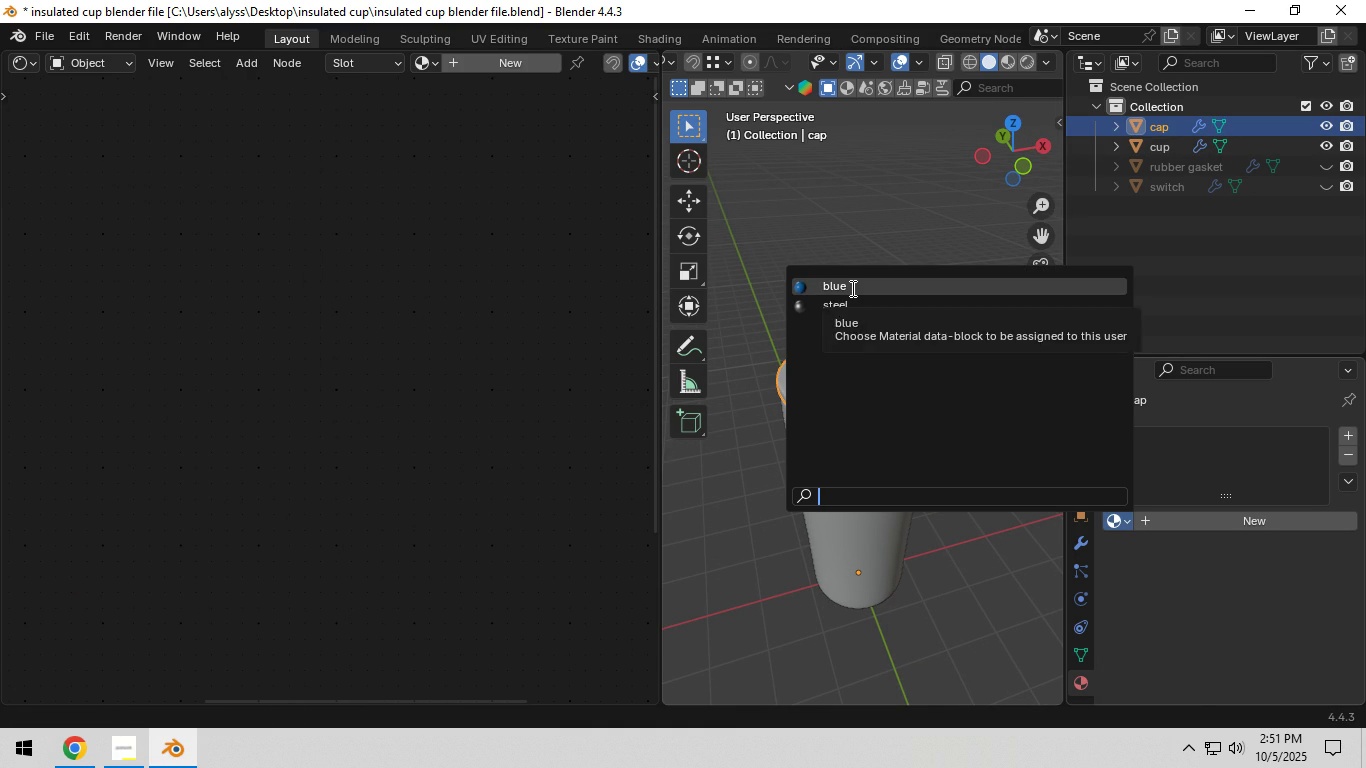 
left_click([851, 288])
 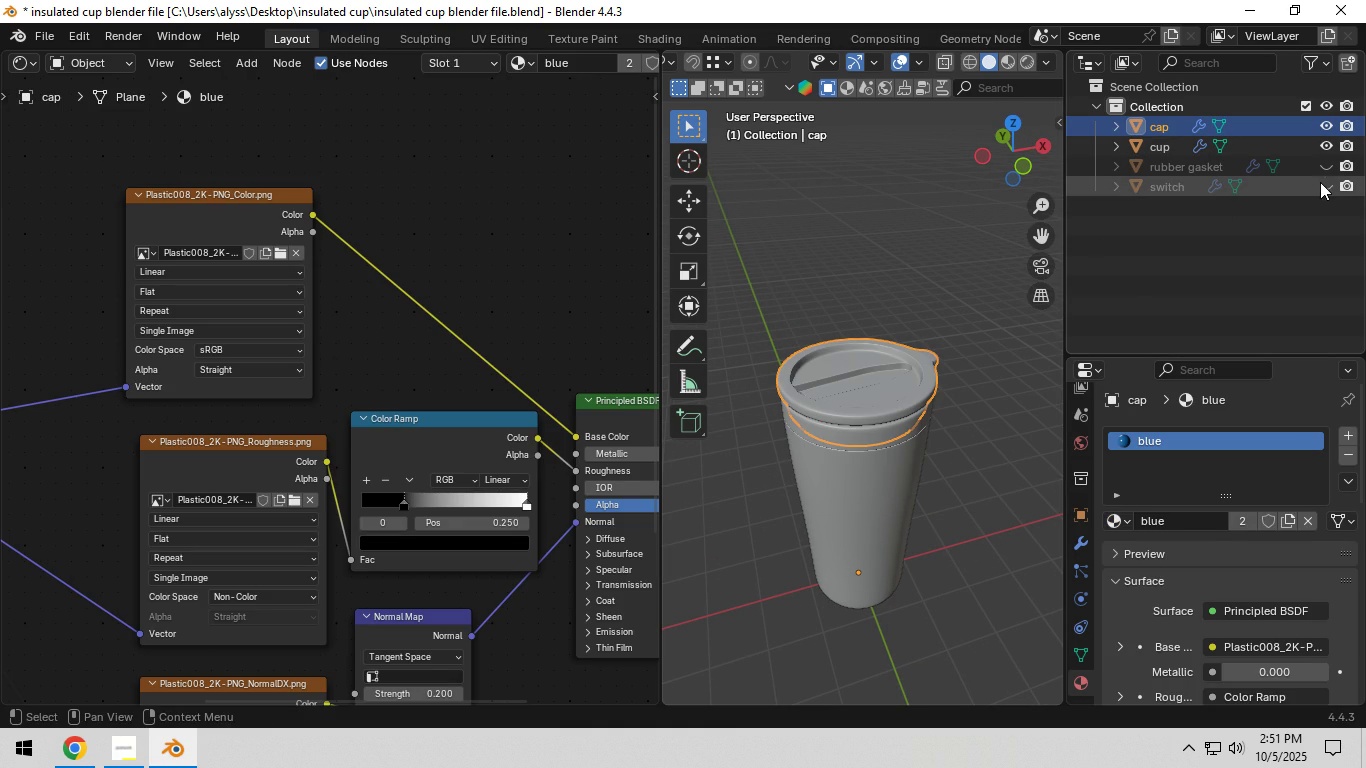 
left_click([1326, 182])
 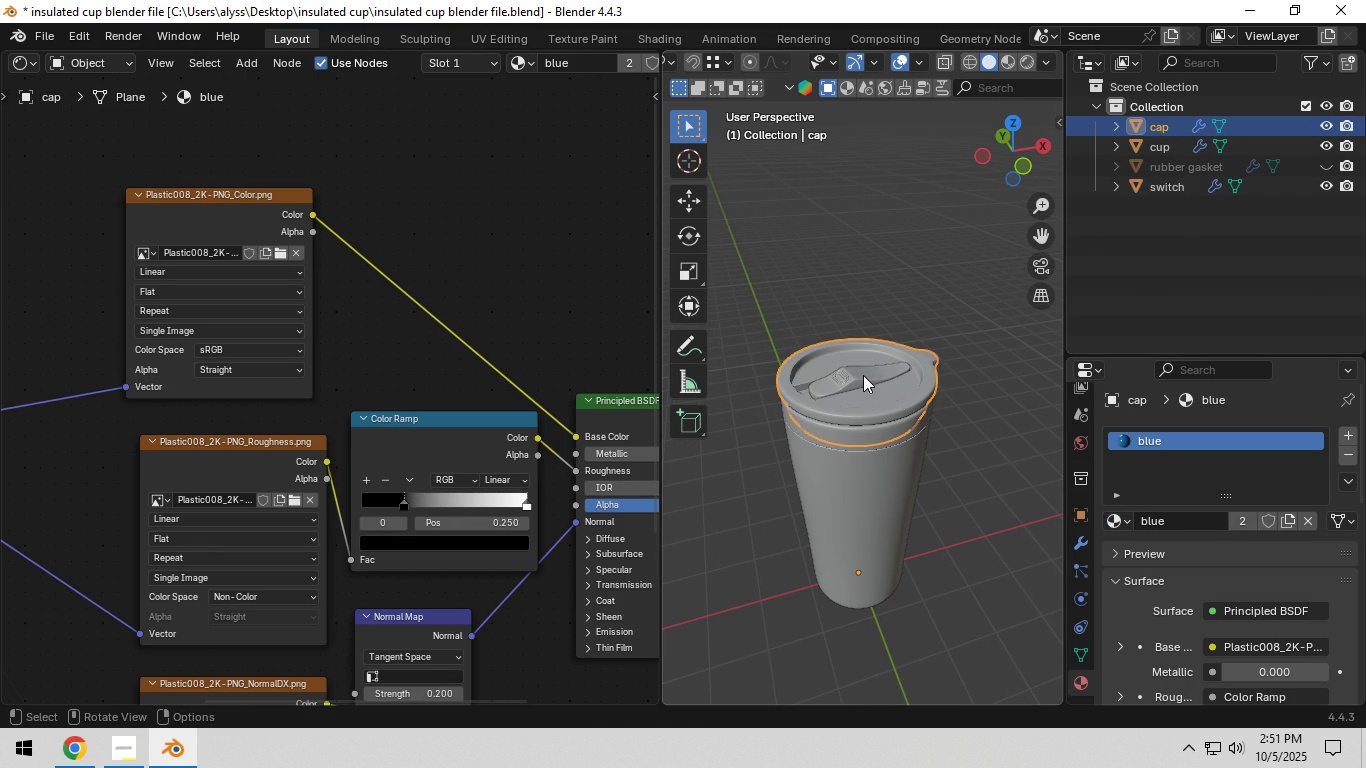 
left_click([863, 375])
 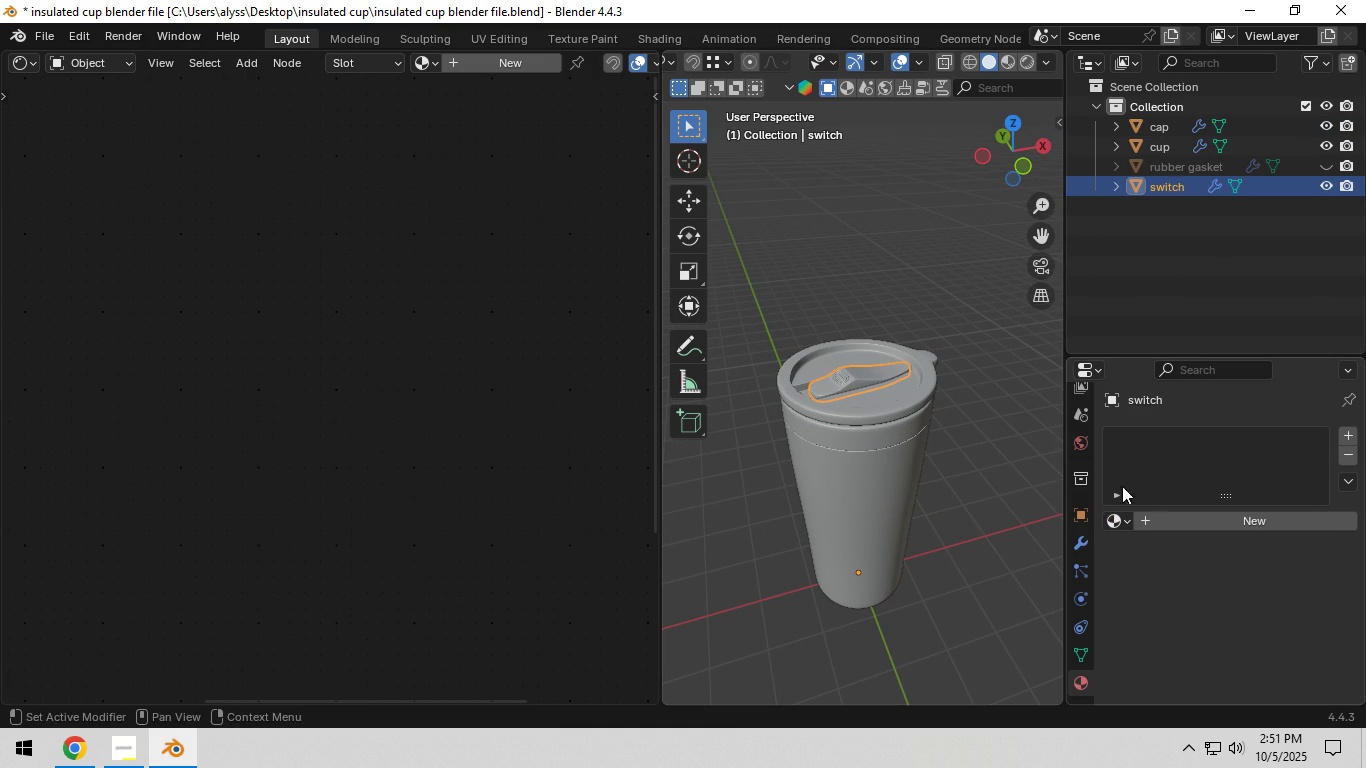 
left_click([1121, 521])
 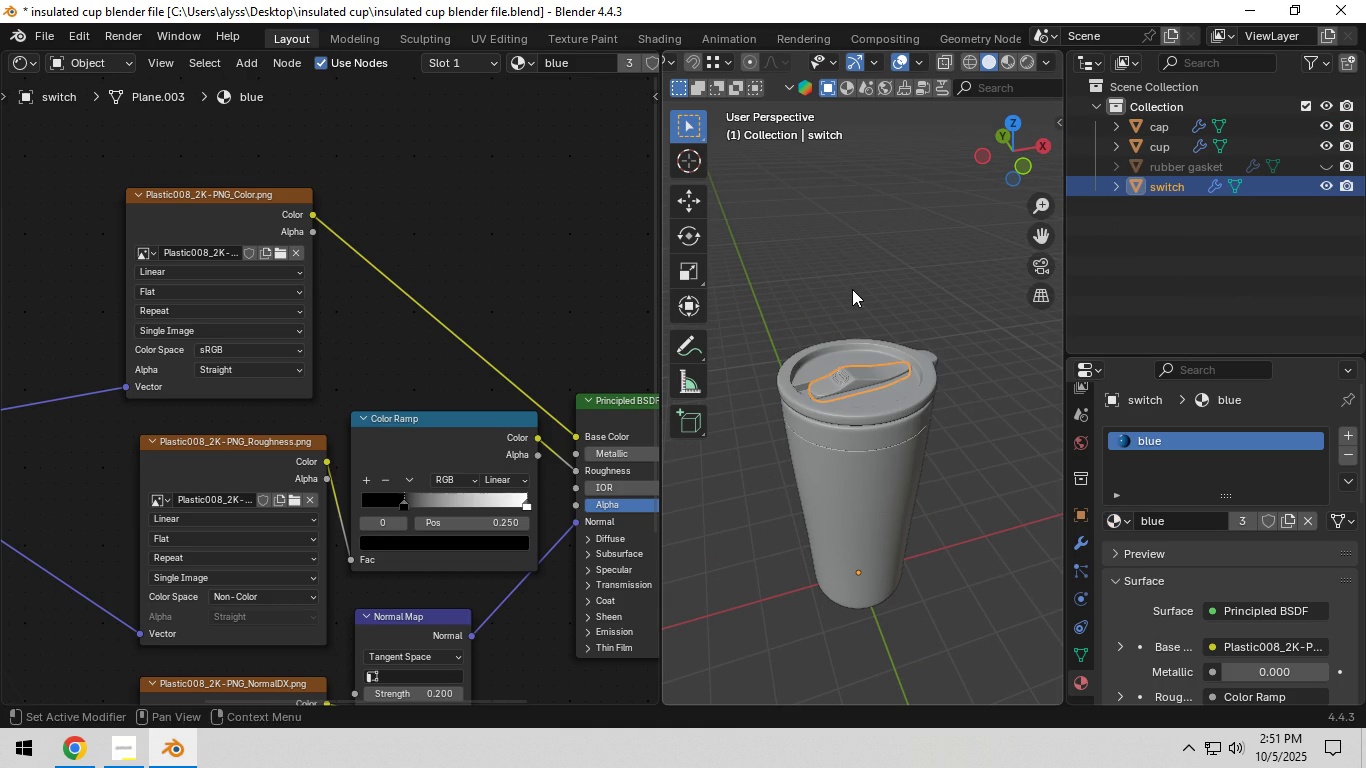 
double_click([849, 238])
 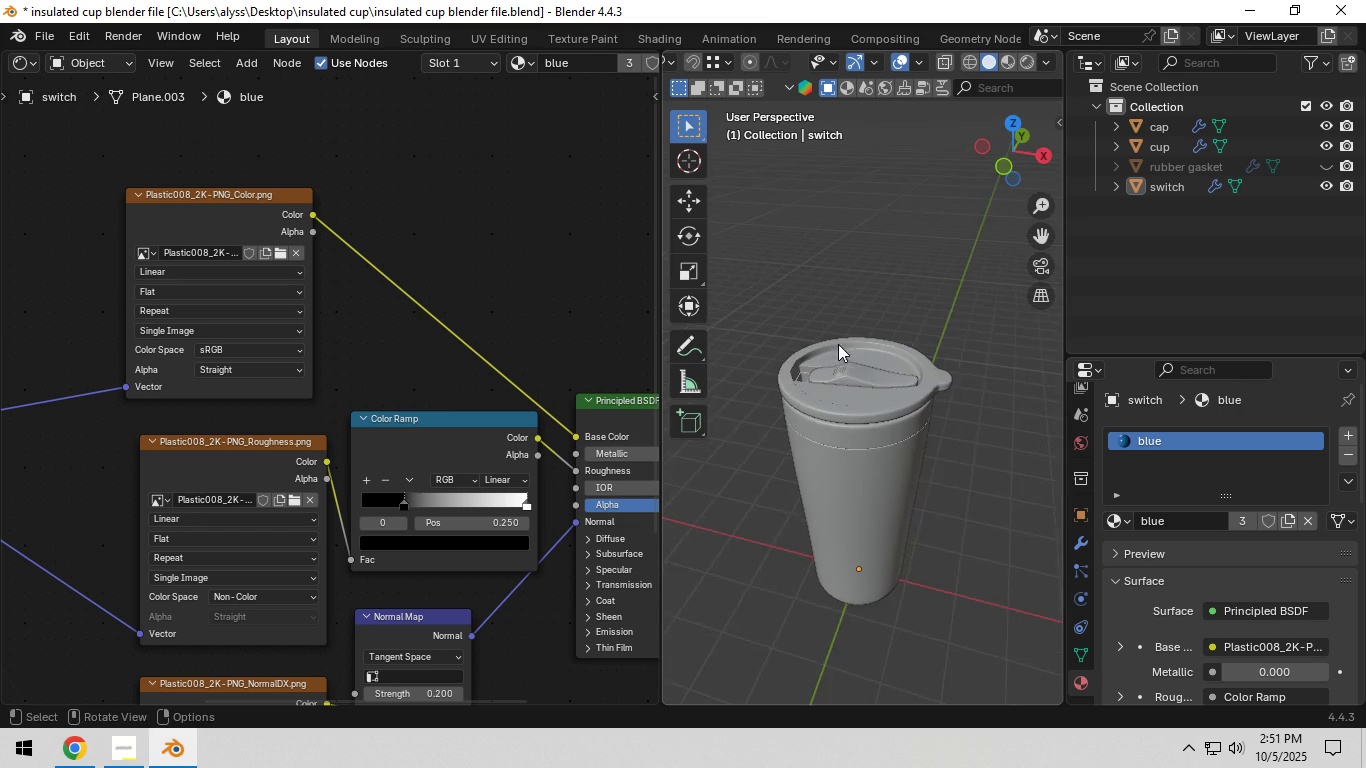 
scroll: coordinate [843, 375], scroll_direction: up, amount: 4.0
 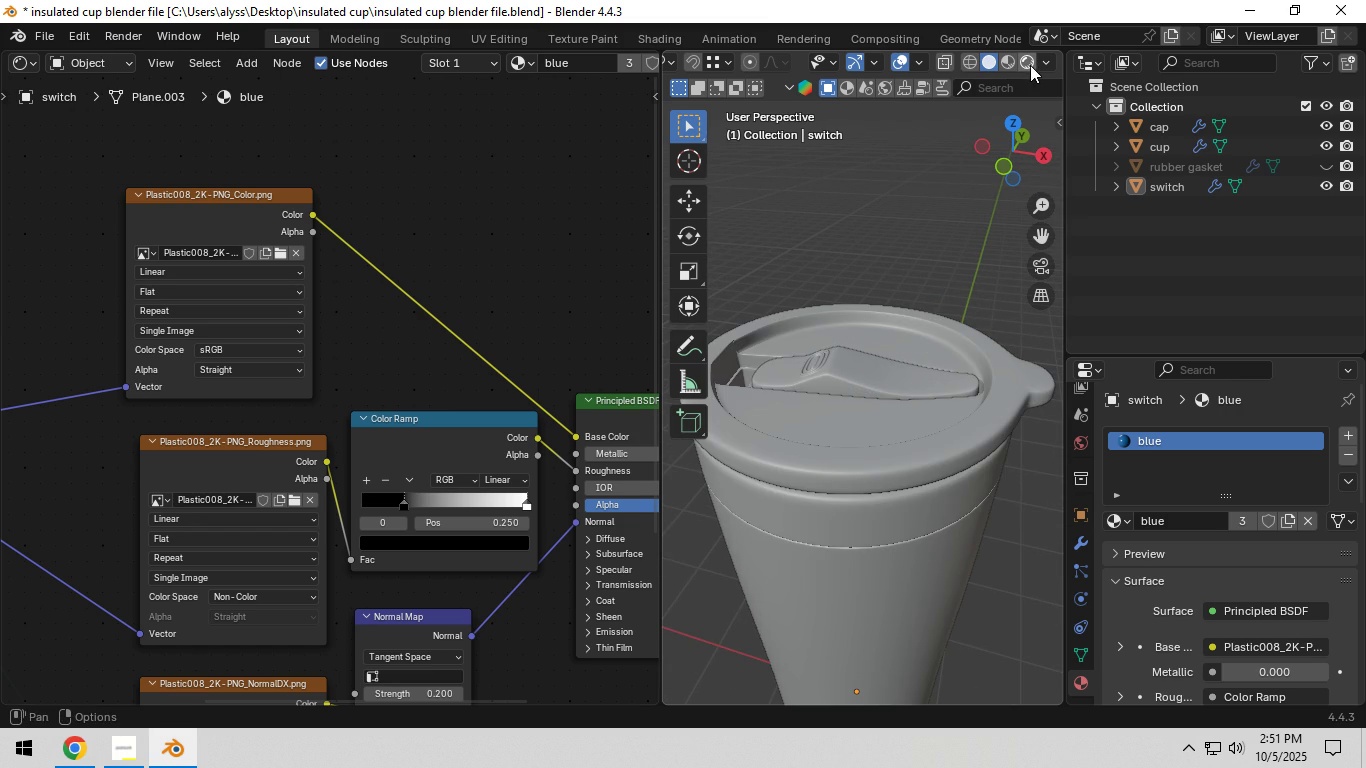 
left_click([1030, 65])
 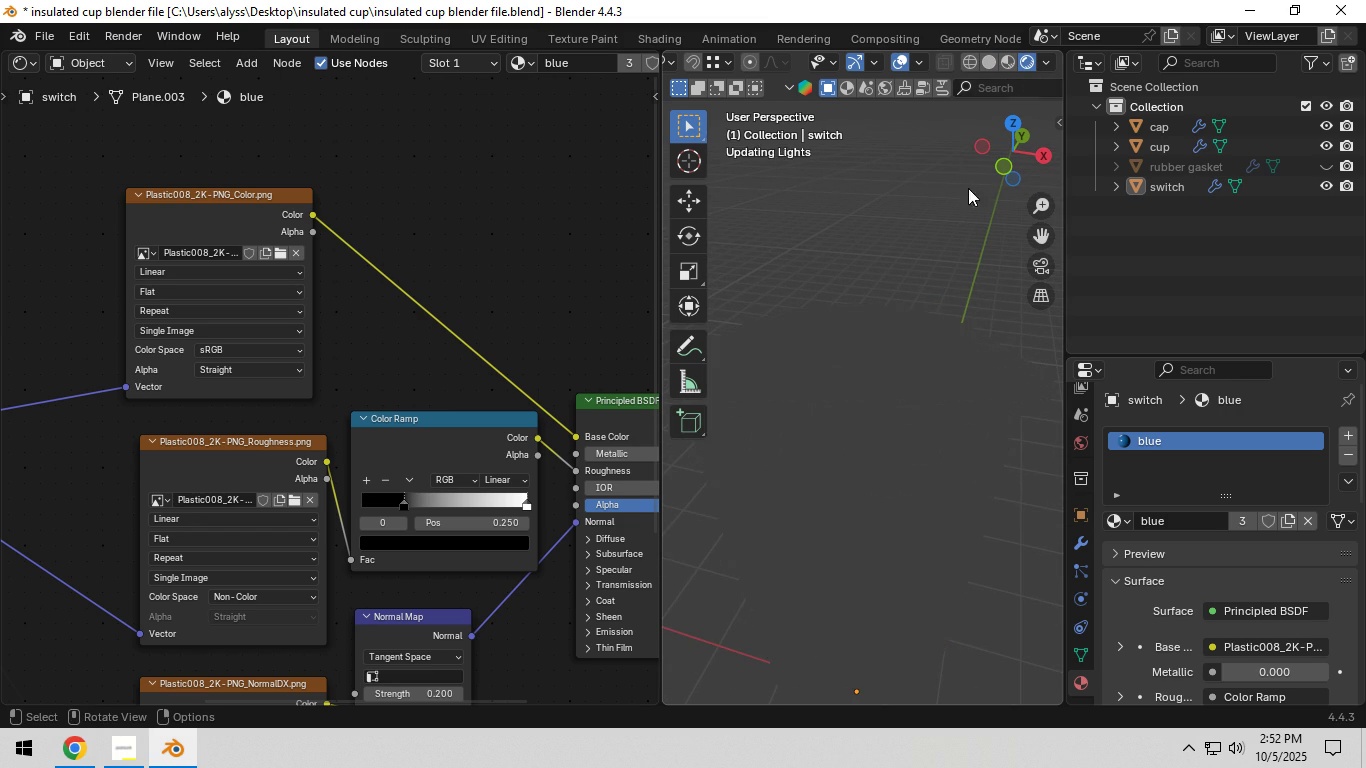 
mouse_move([949, 198])
 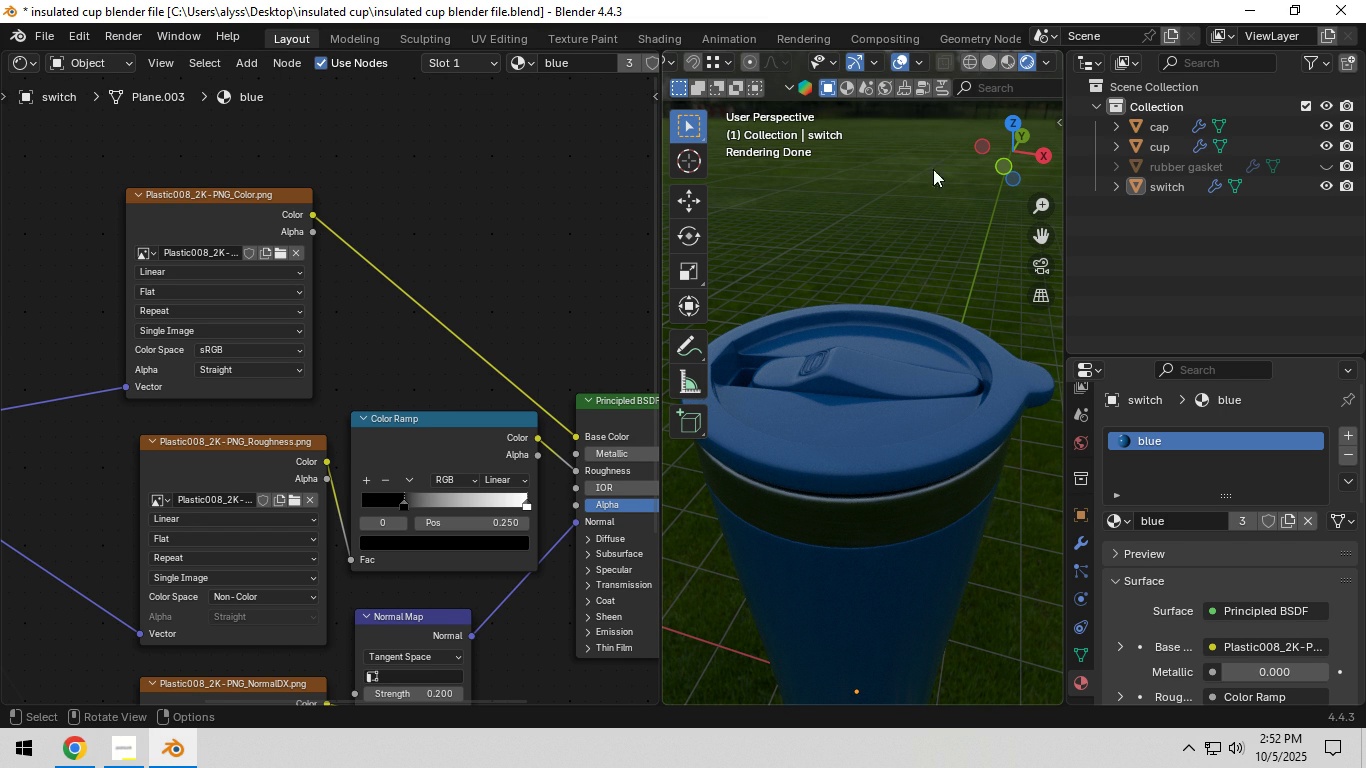 
wait(6.24)
 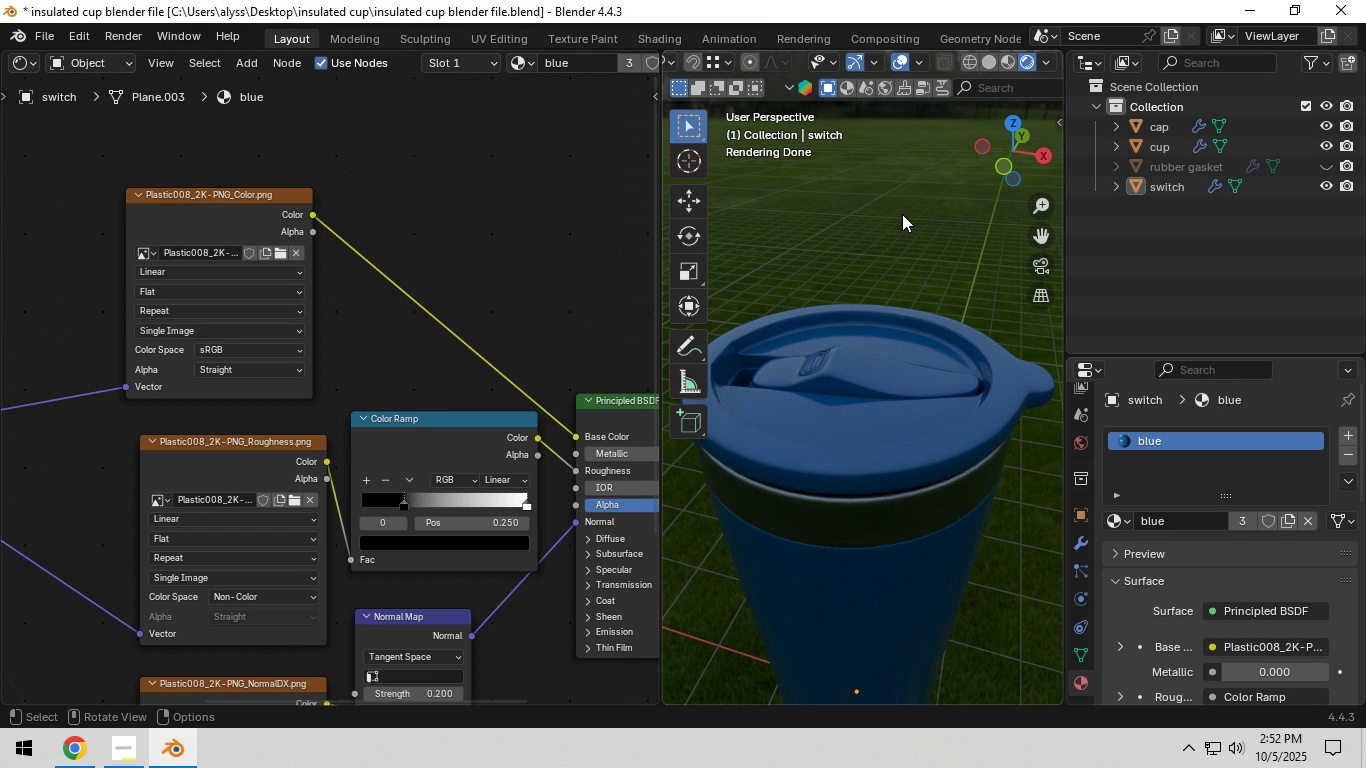 
left_click([1325, 168])
 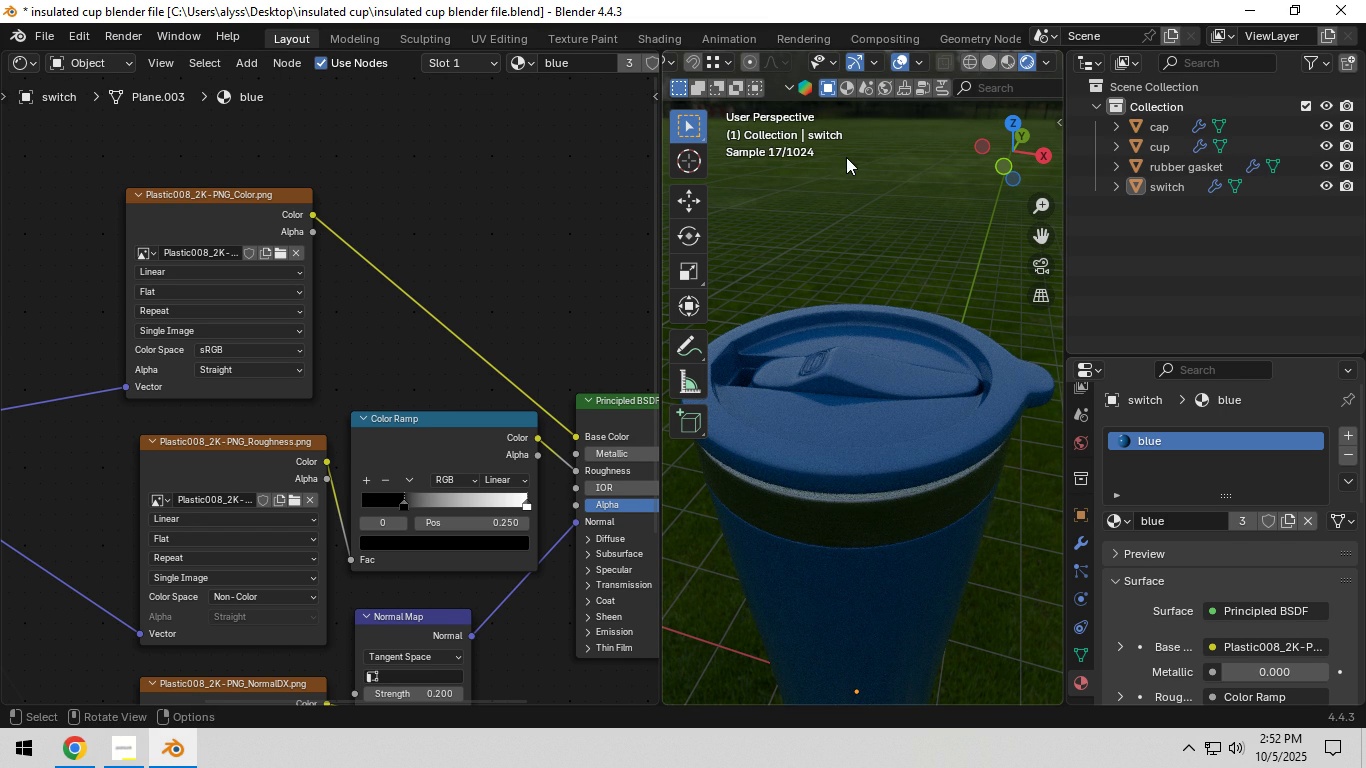 
left_click([846, 157])
 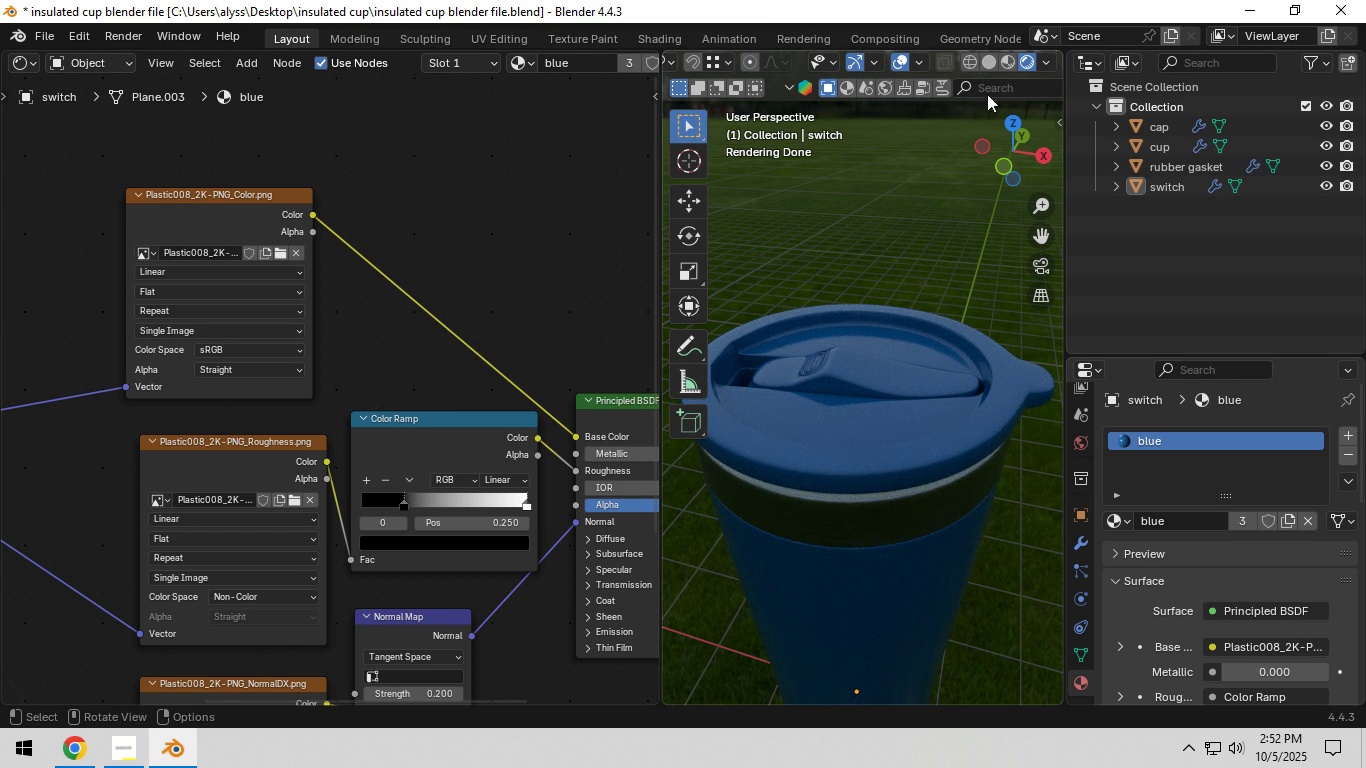 
left_click([981, 60])
 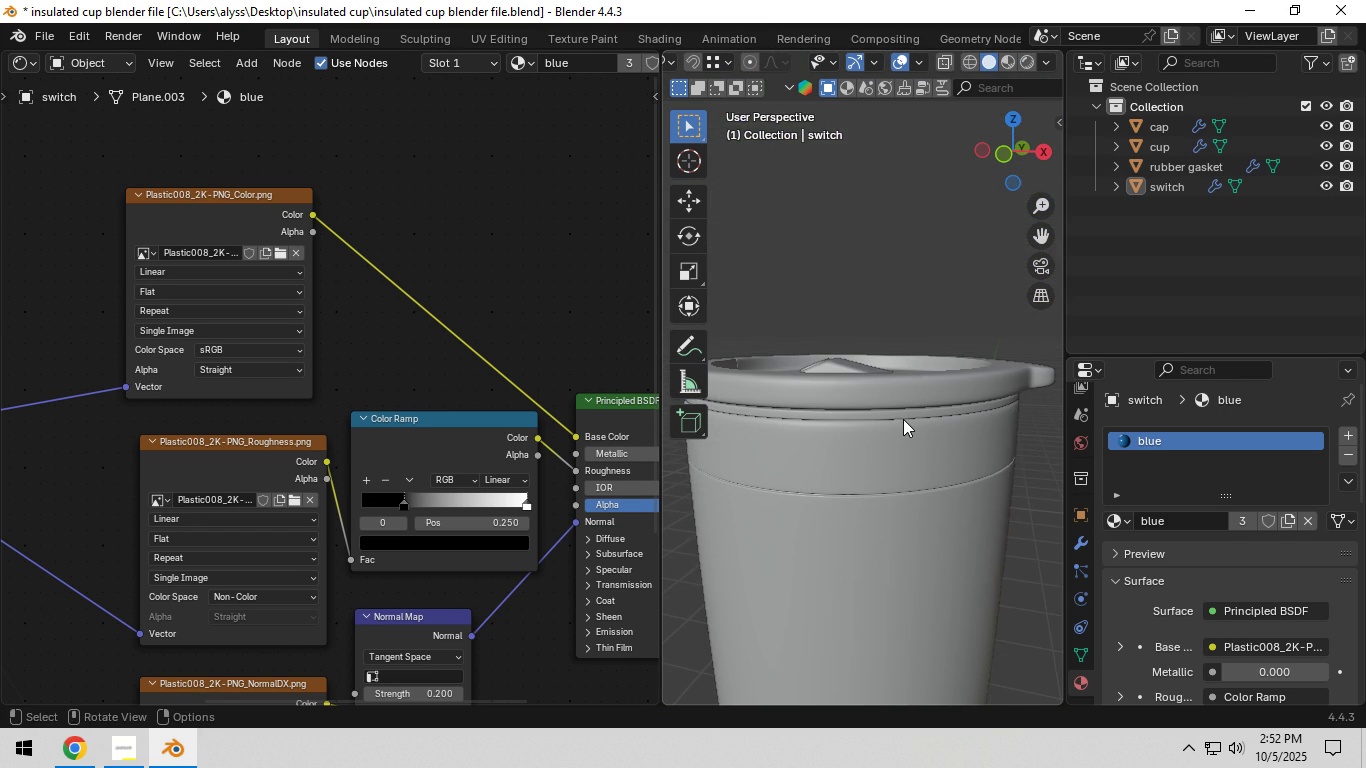 
left_click([902, 419])
 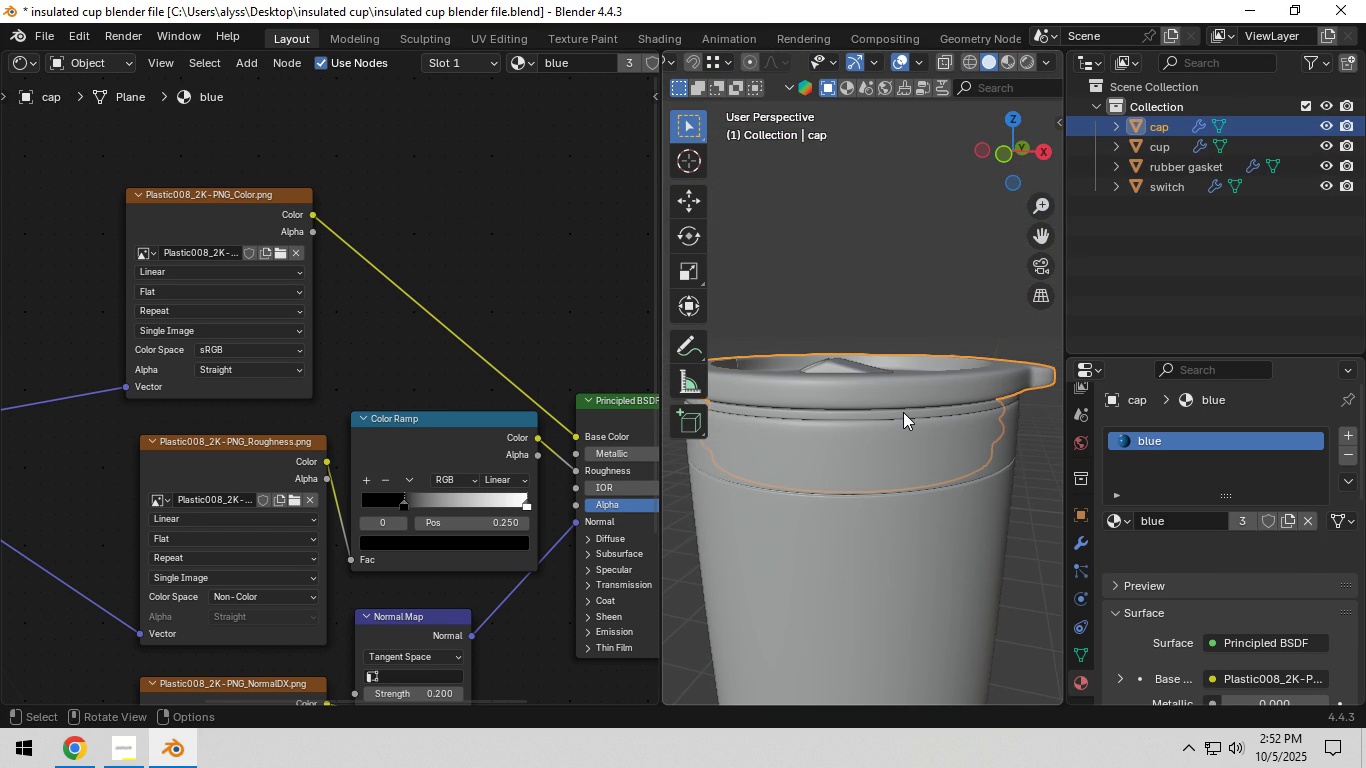 
left_click([903, 412])
 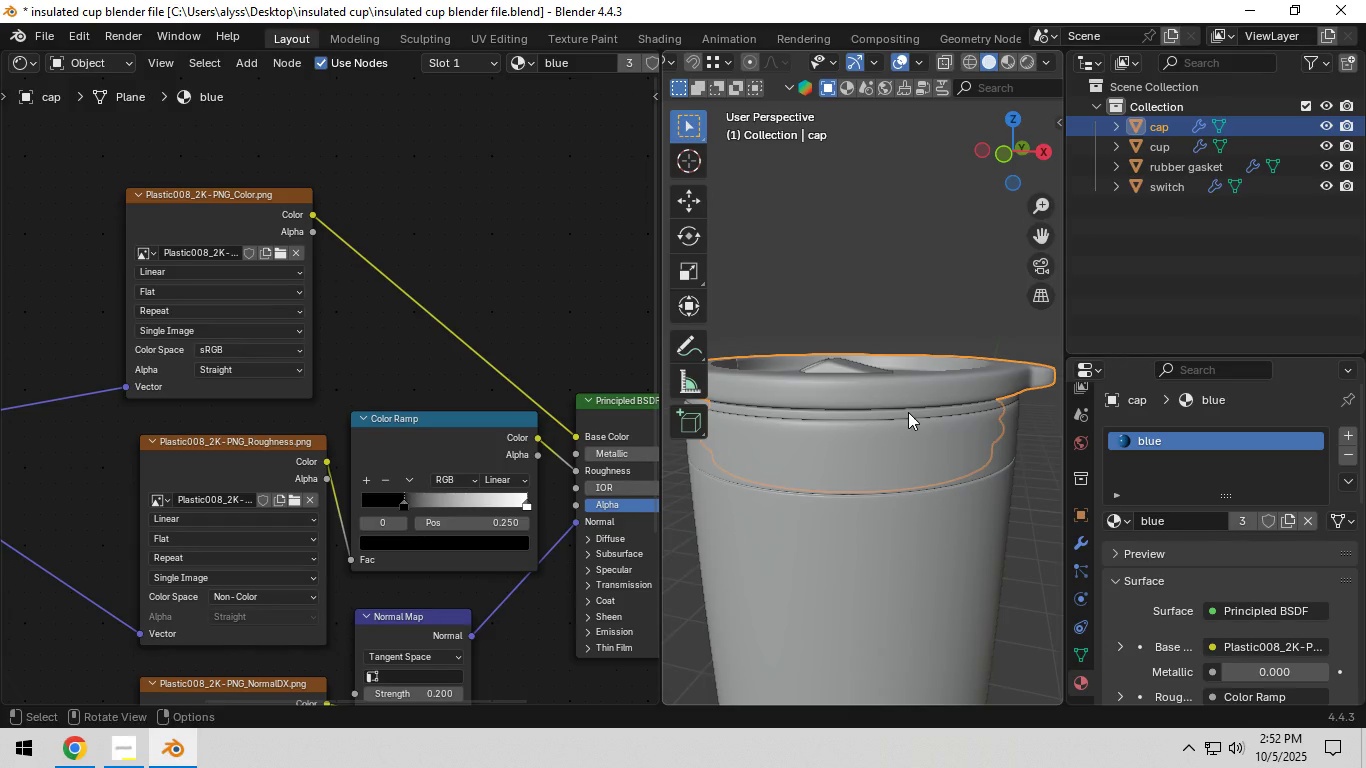 
left_click([908, 412])
 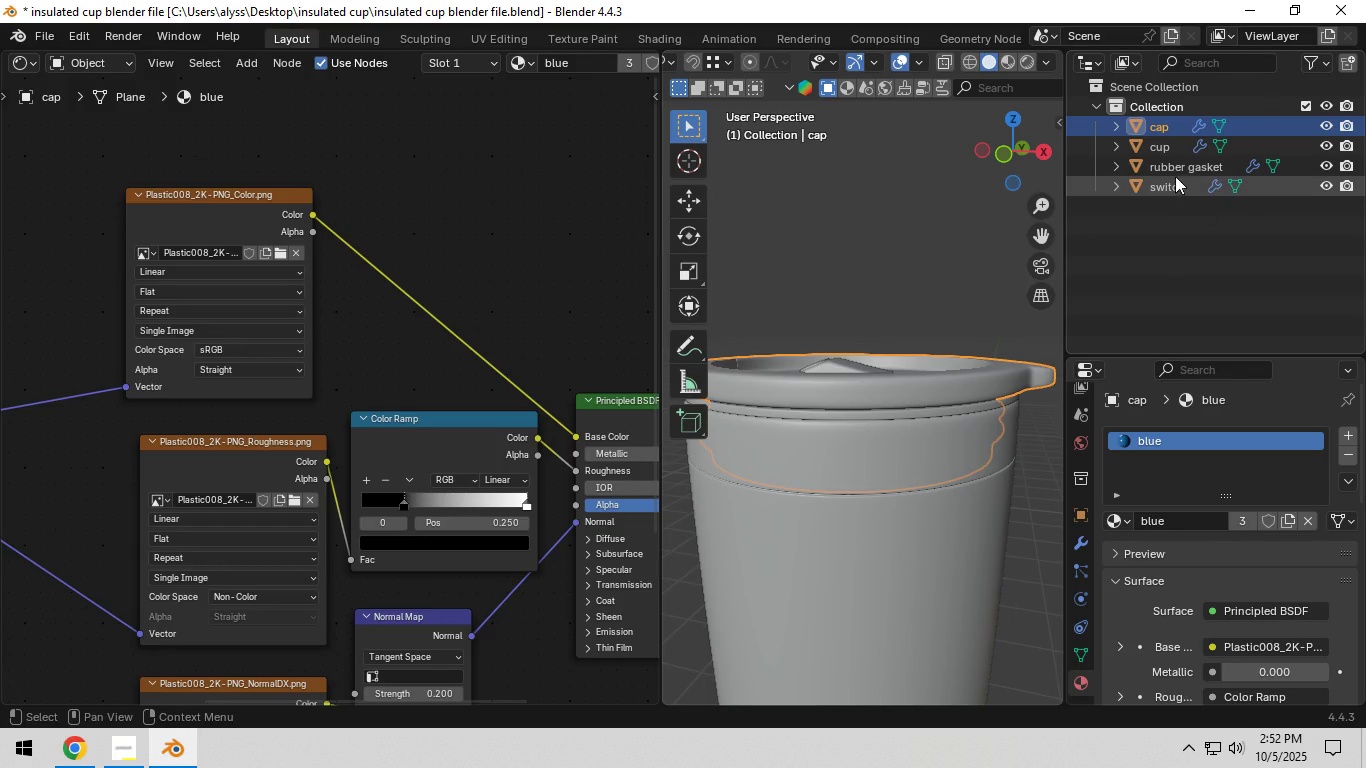 
left_click([1177, 172])
 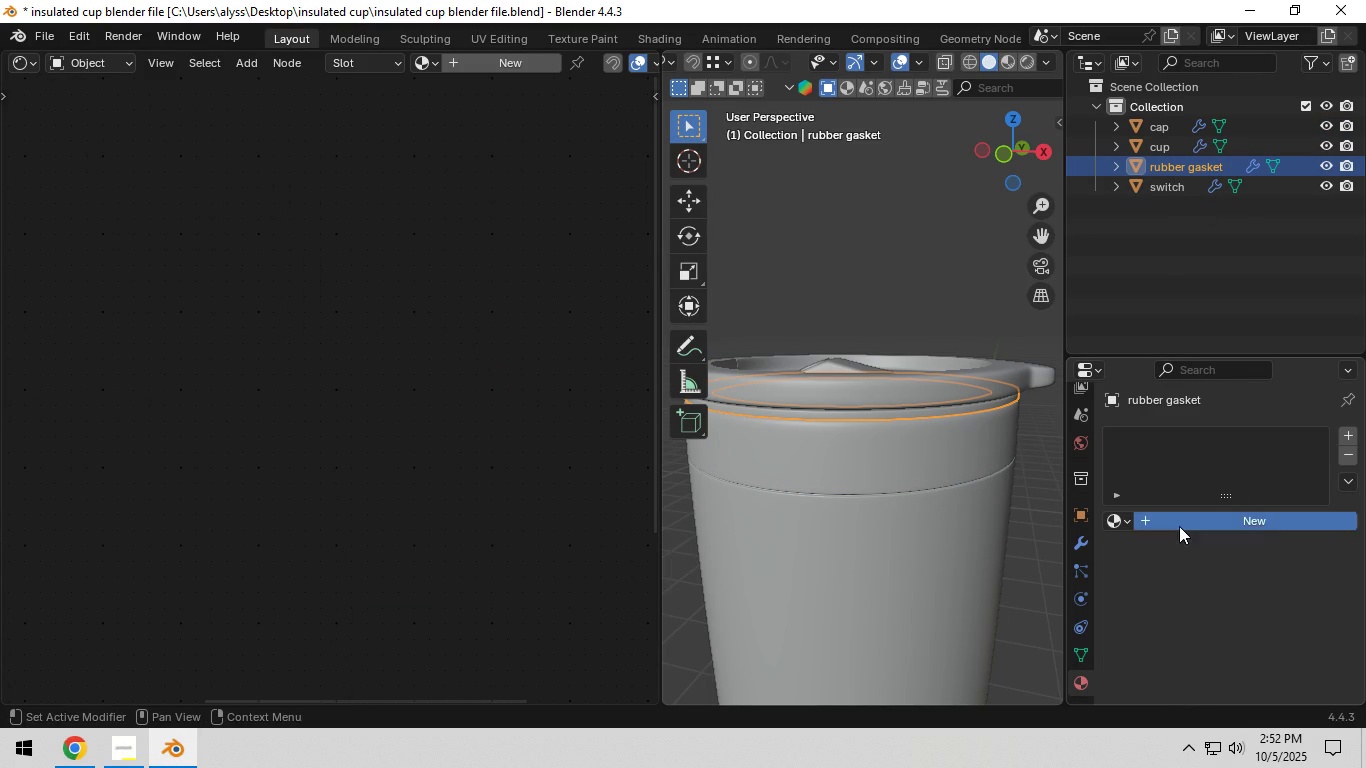 
left_click([1179, 526])
 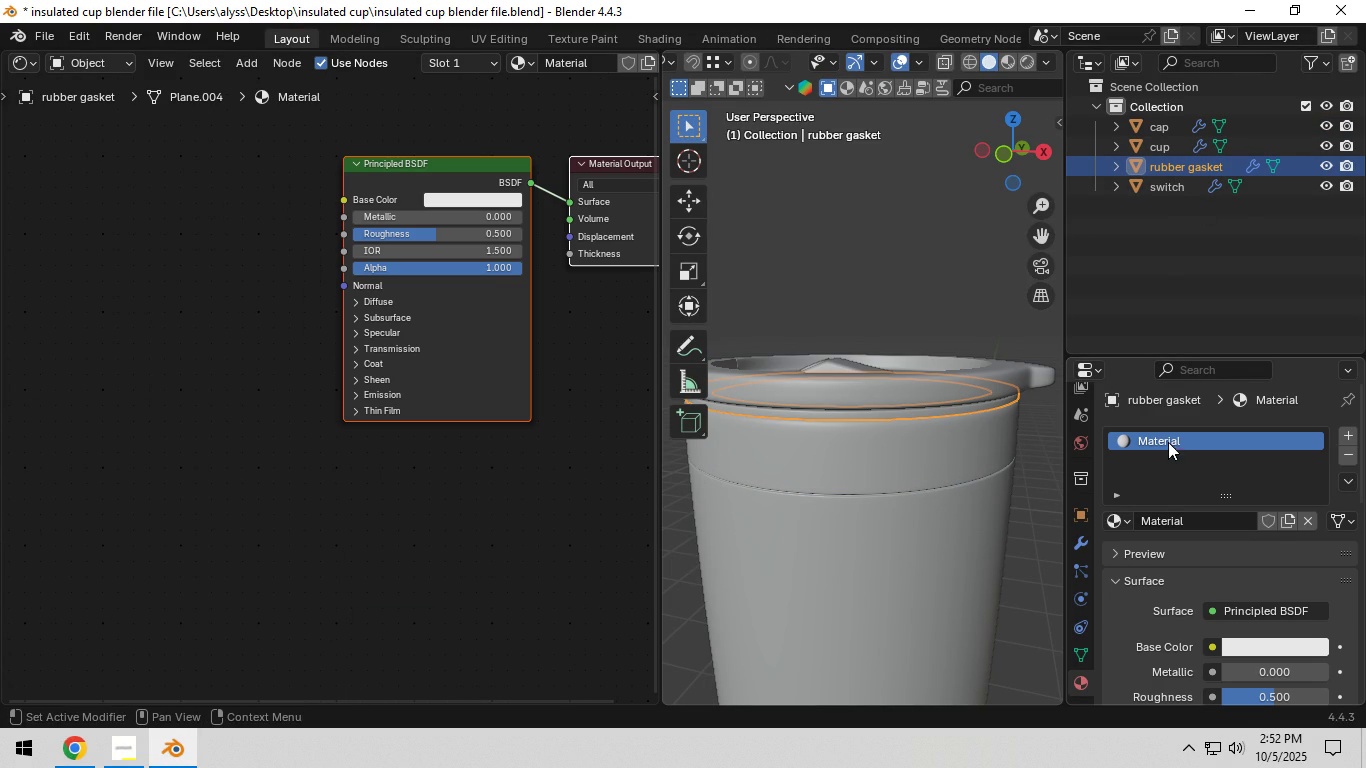 
double_click([1168, 442])
 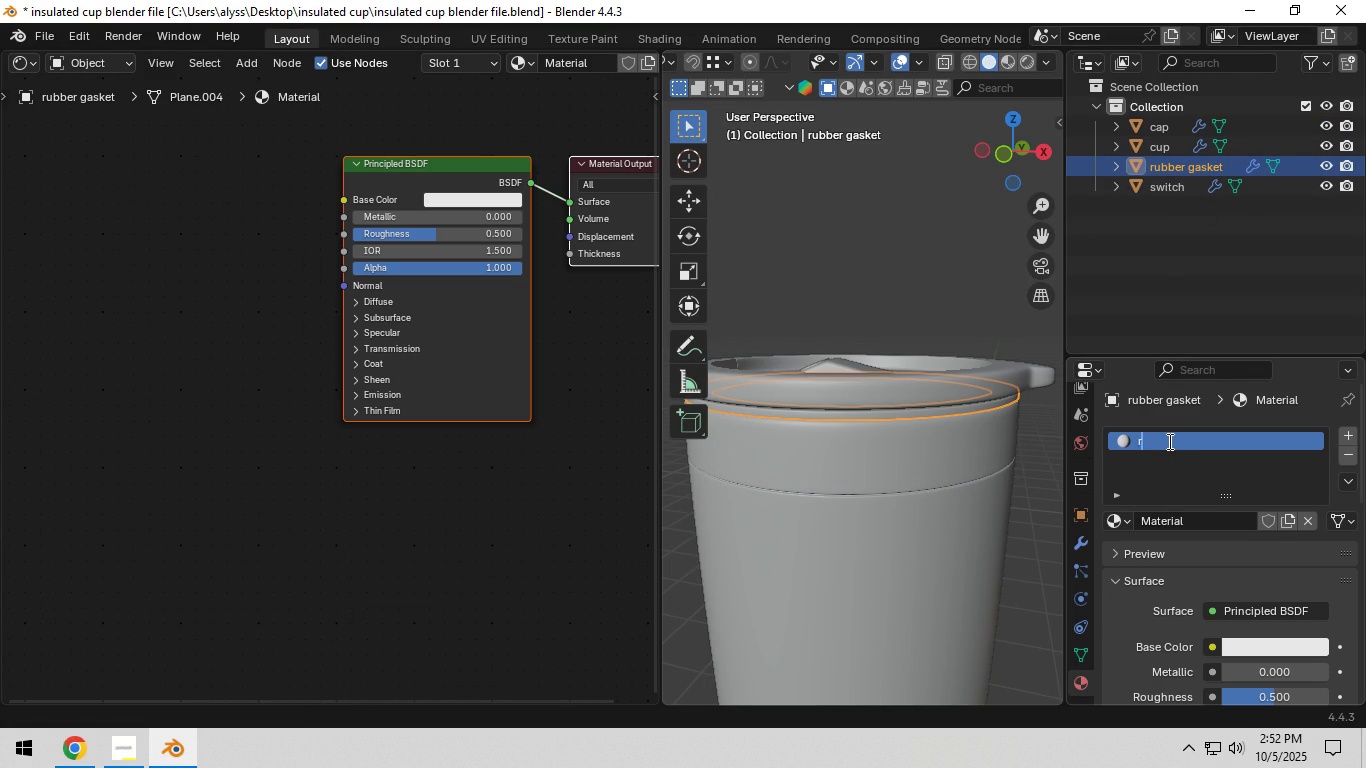 
type(rubber gasket)
 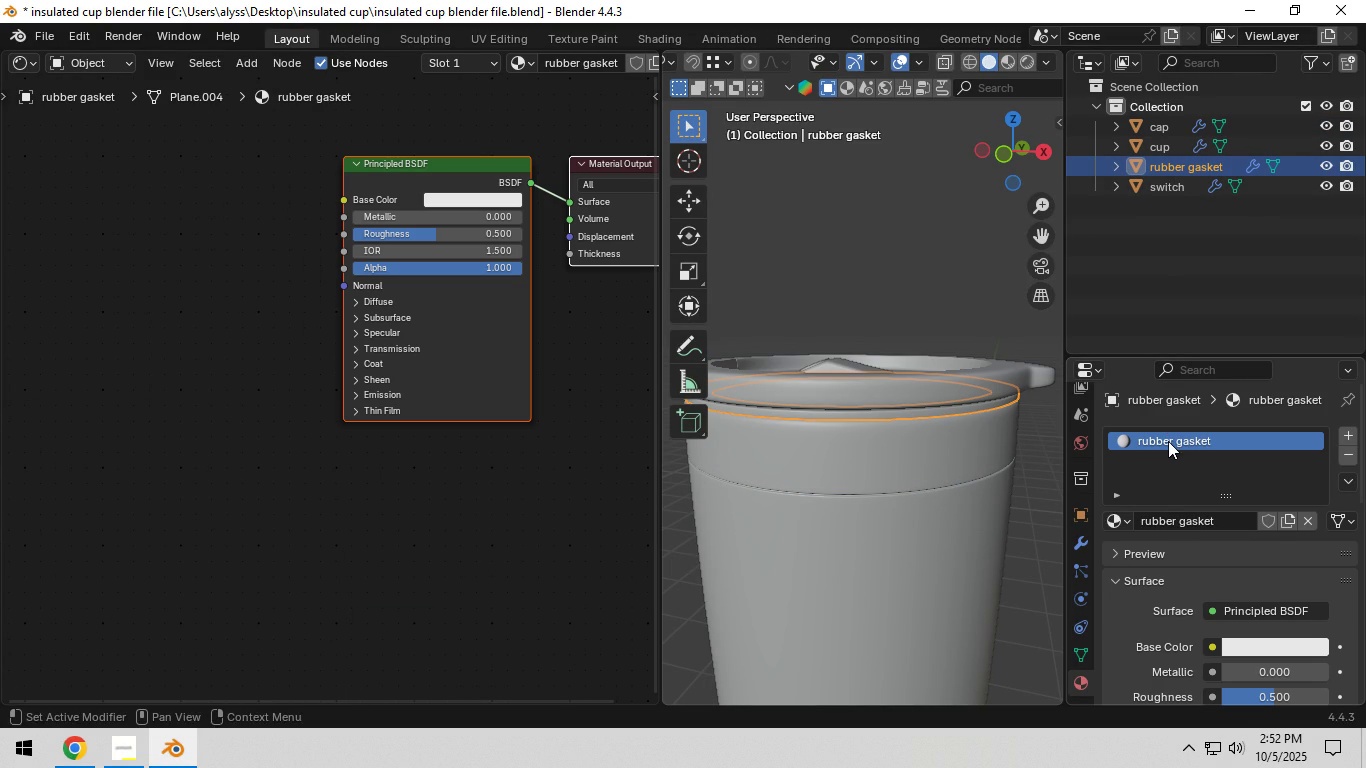 
key(Enter)
 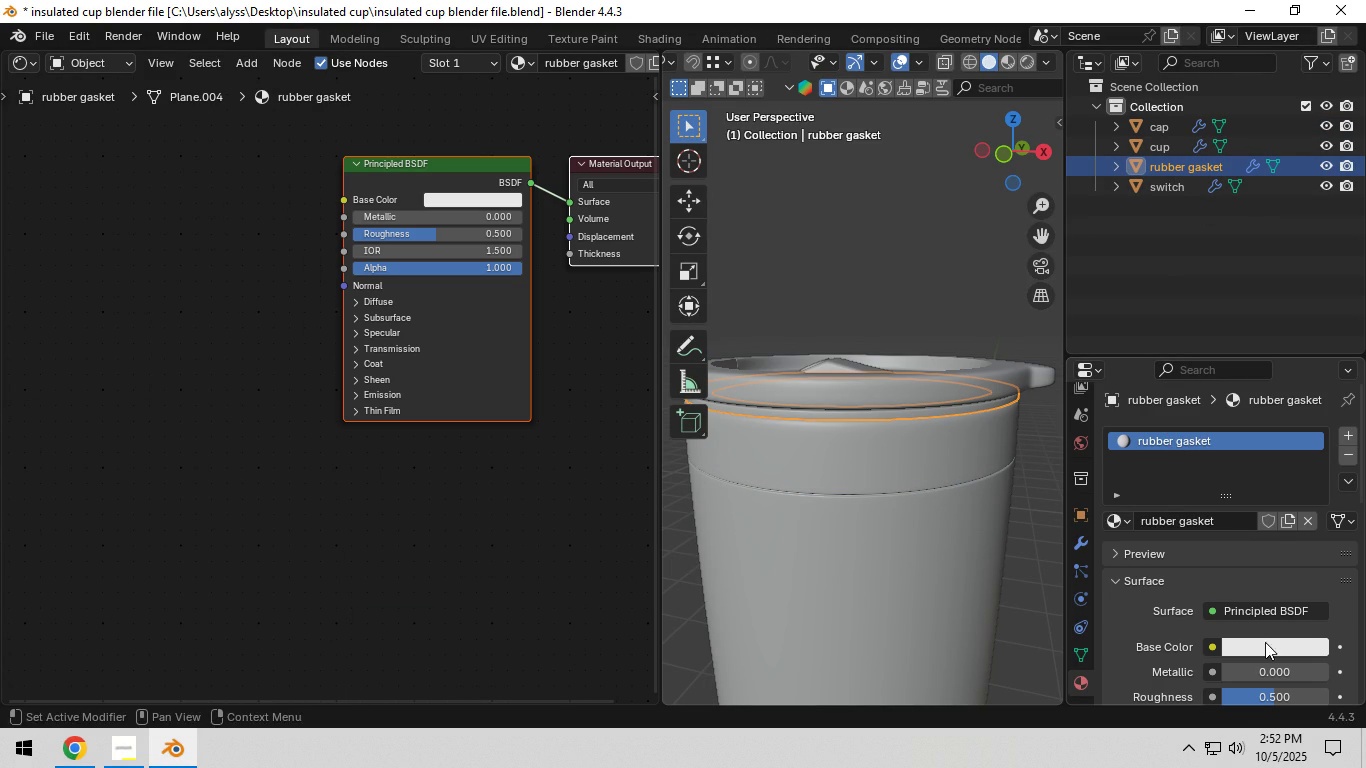 
left_click([1265, 647])